 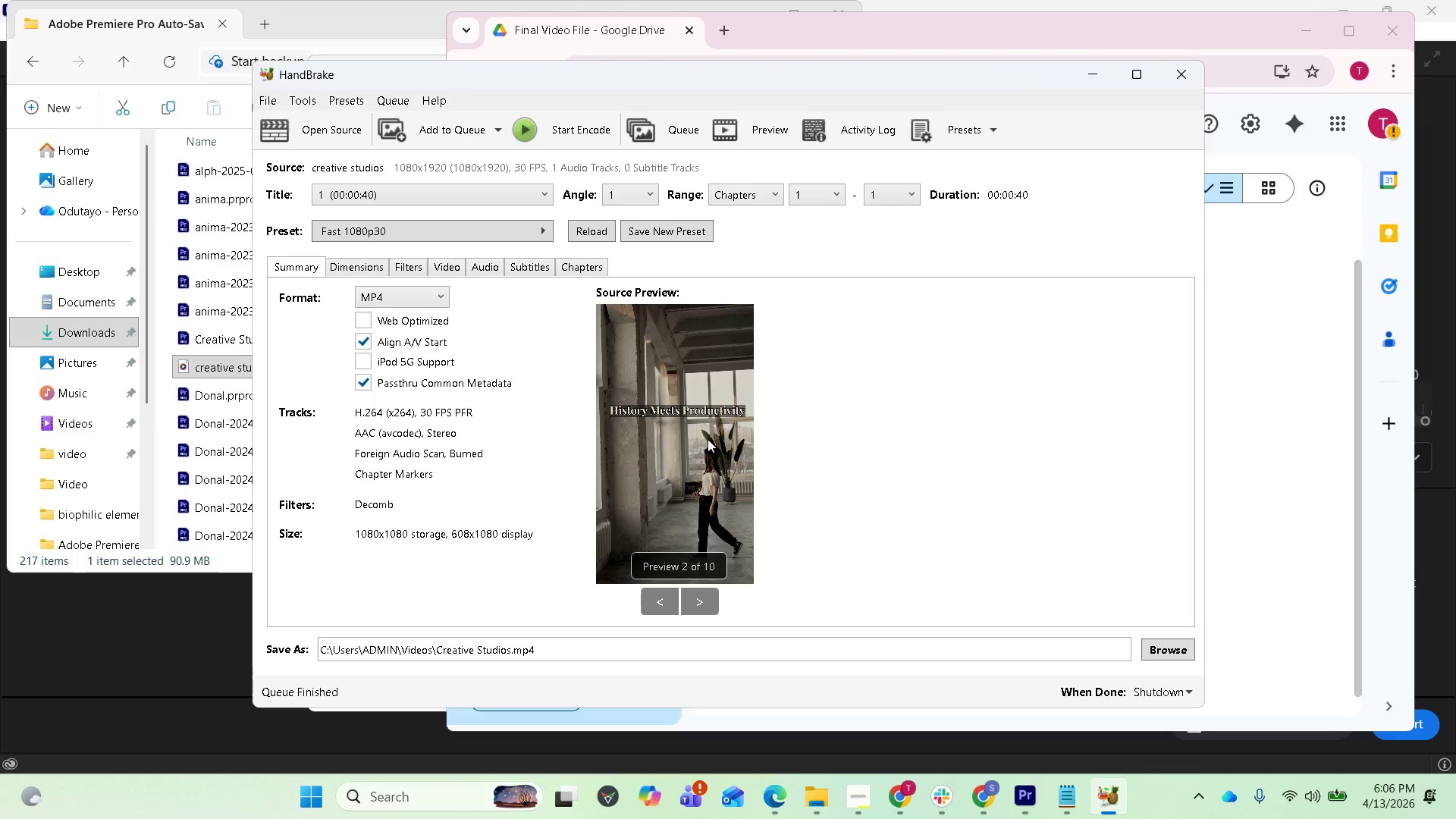 
left_click([79, 431])
 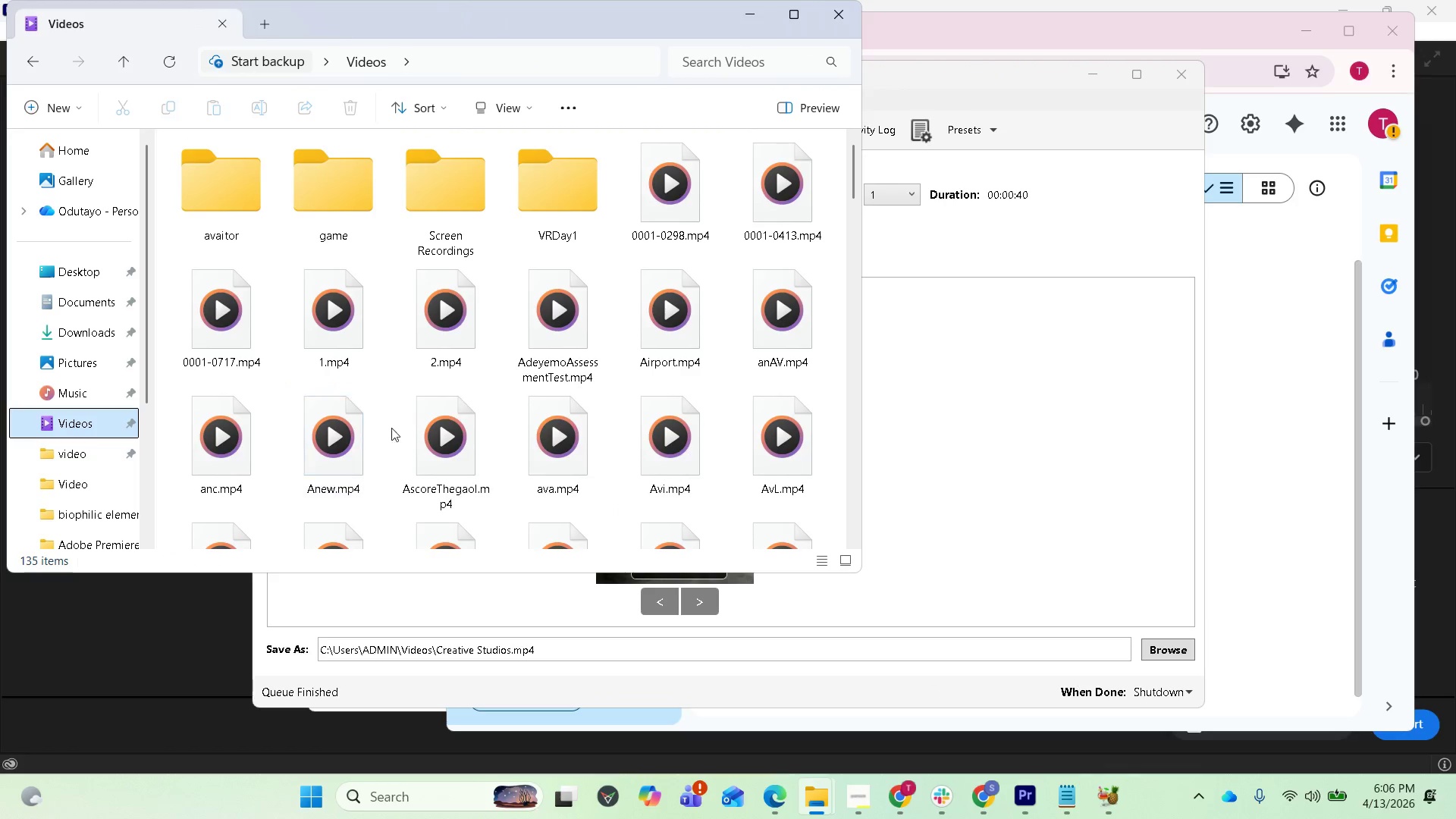 
scroll: coordinate [444, 404], scroll_direction: down, amount: 3.0
 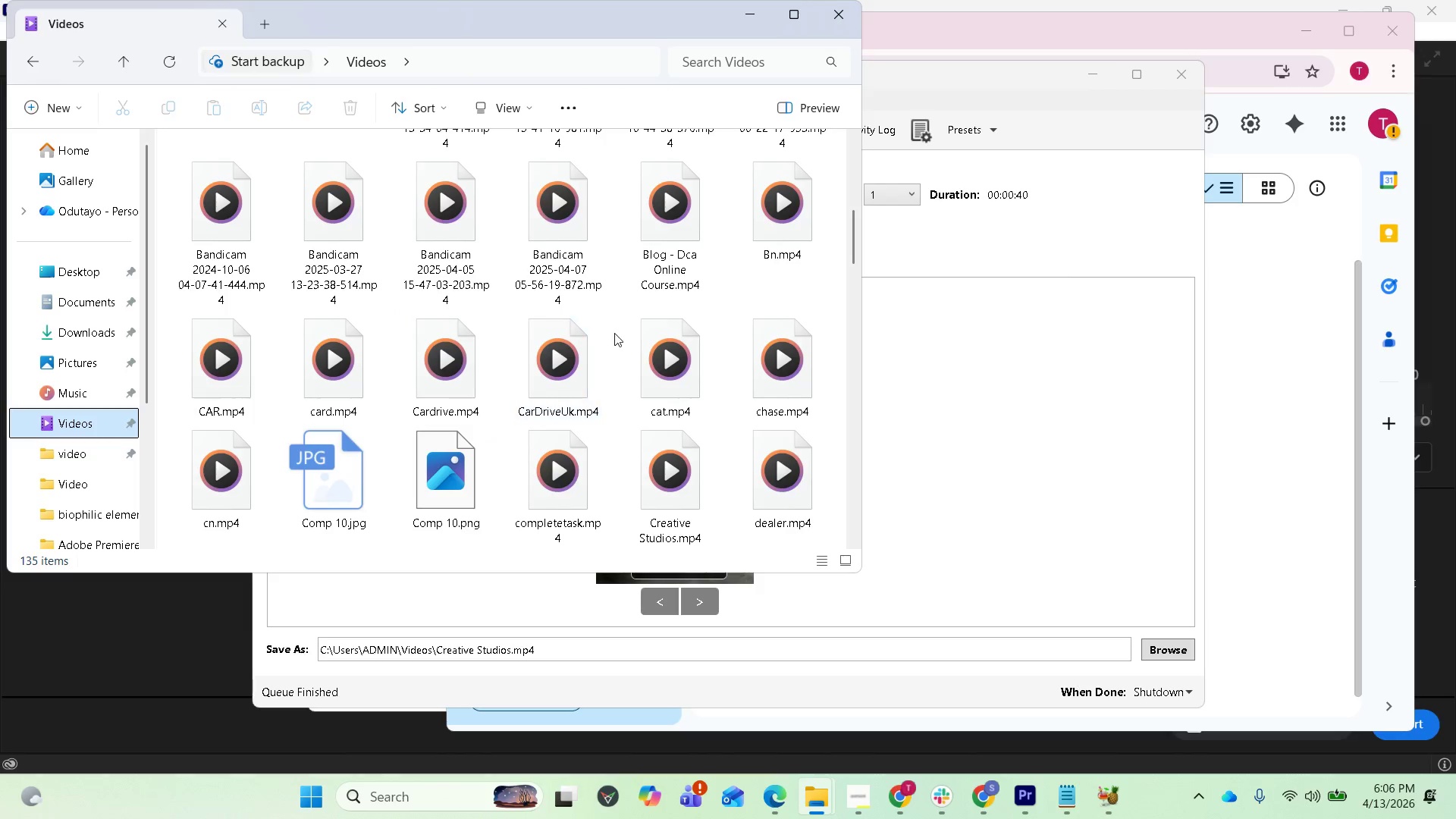 
wait(5.14)
 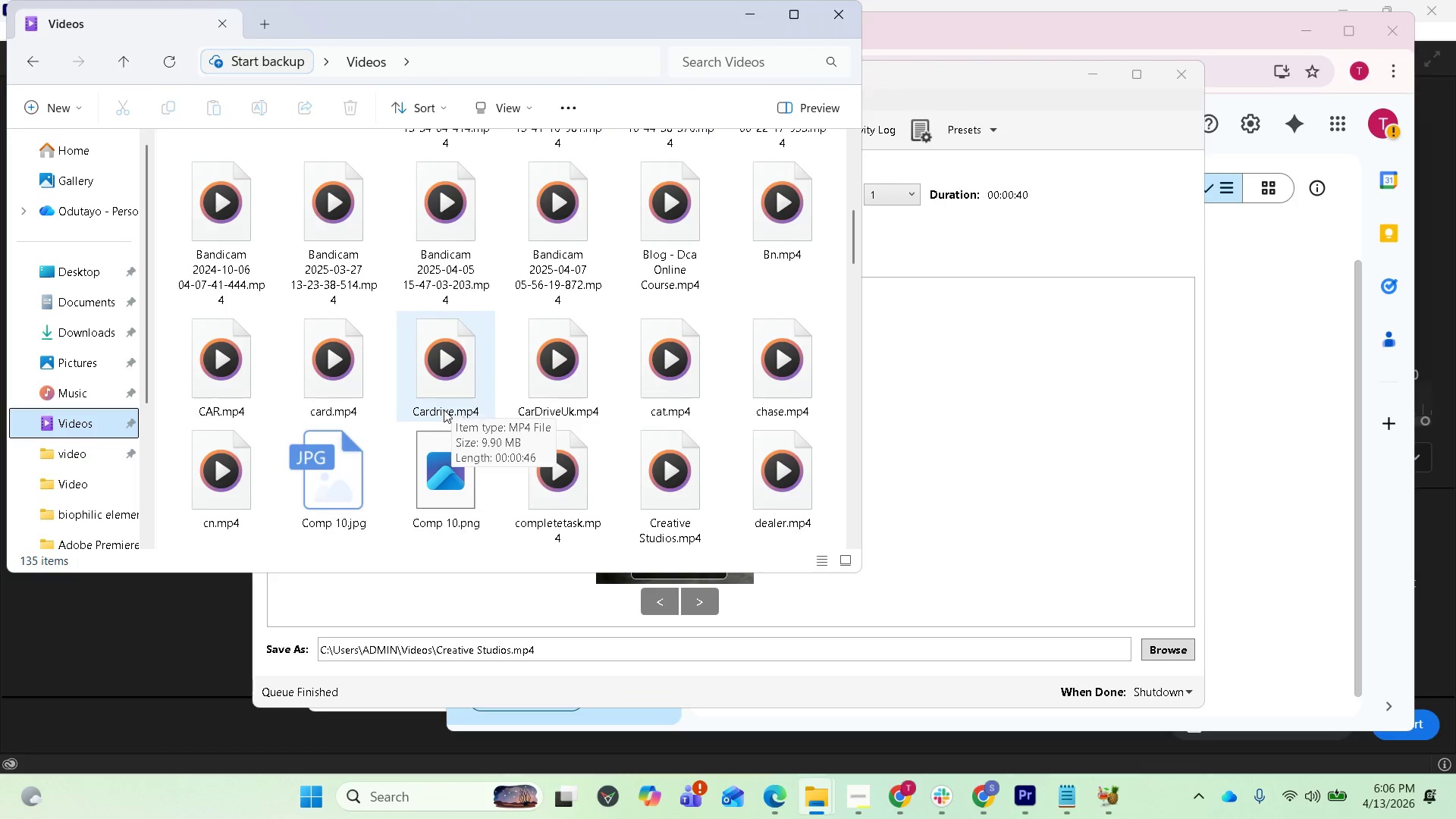 
double_click([651, 463])
 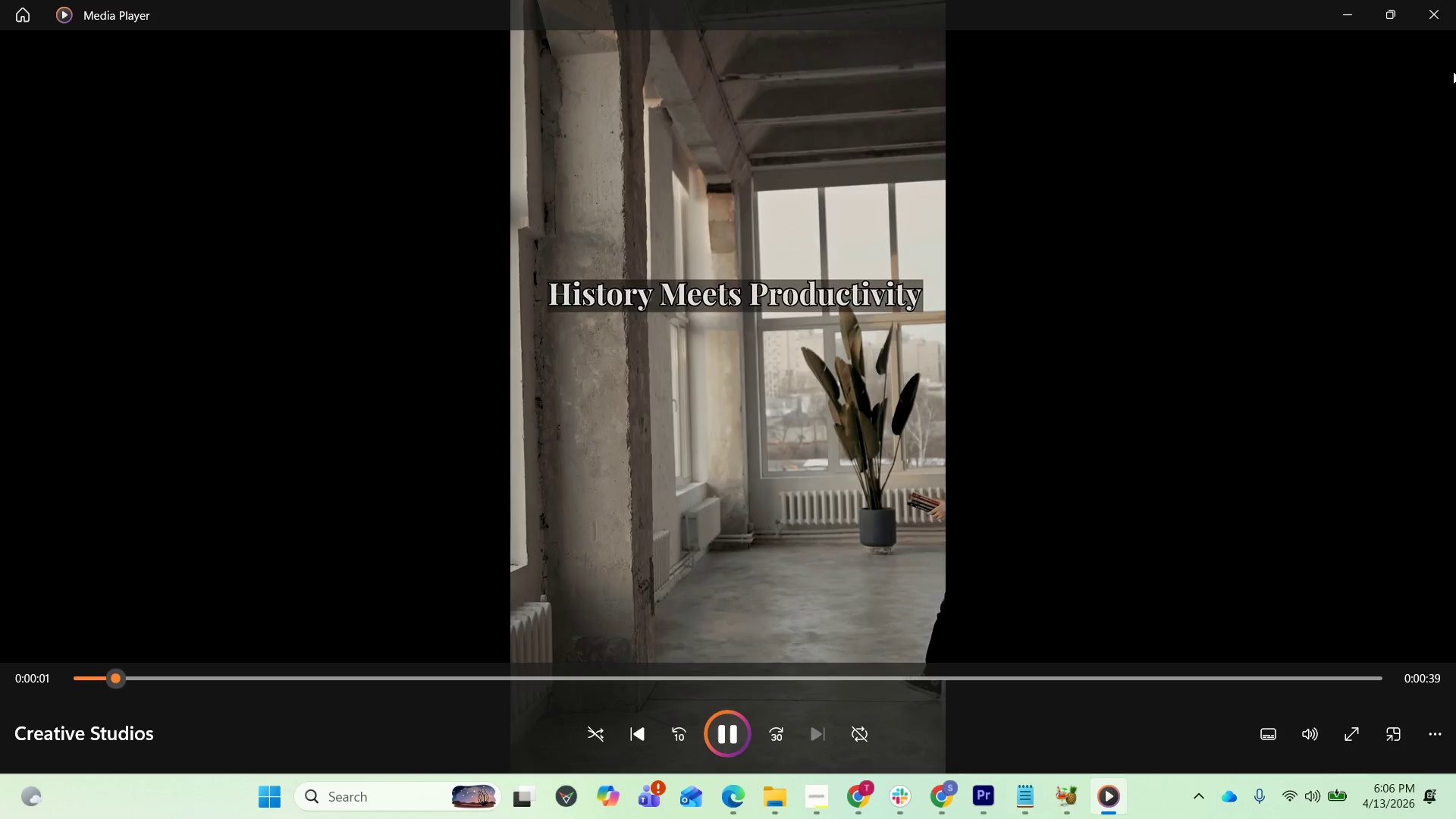 
wait(6.49)
 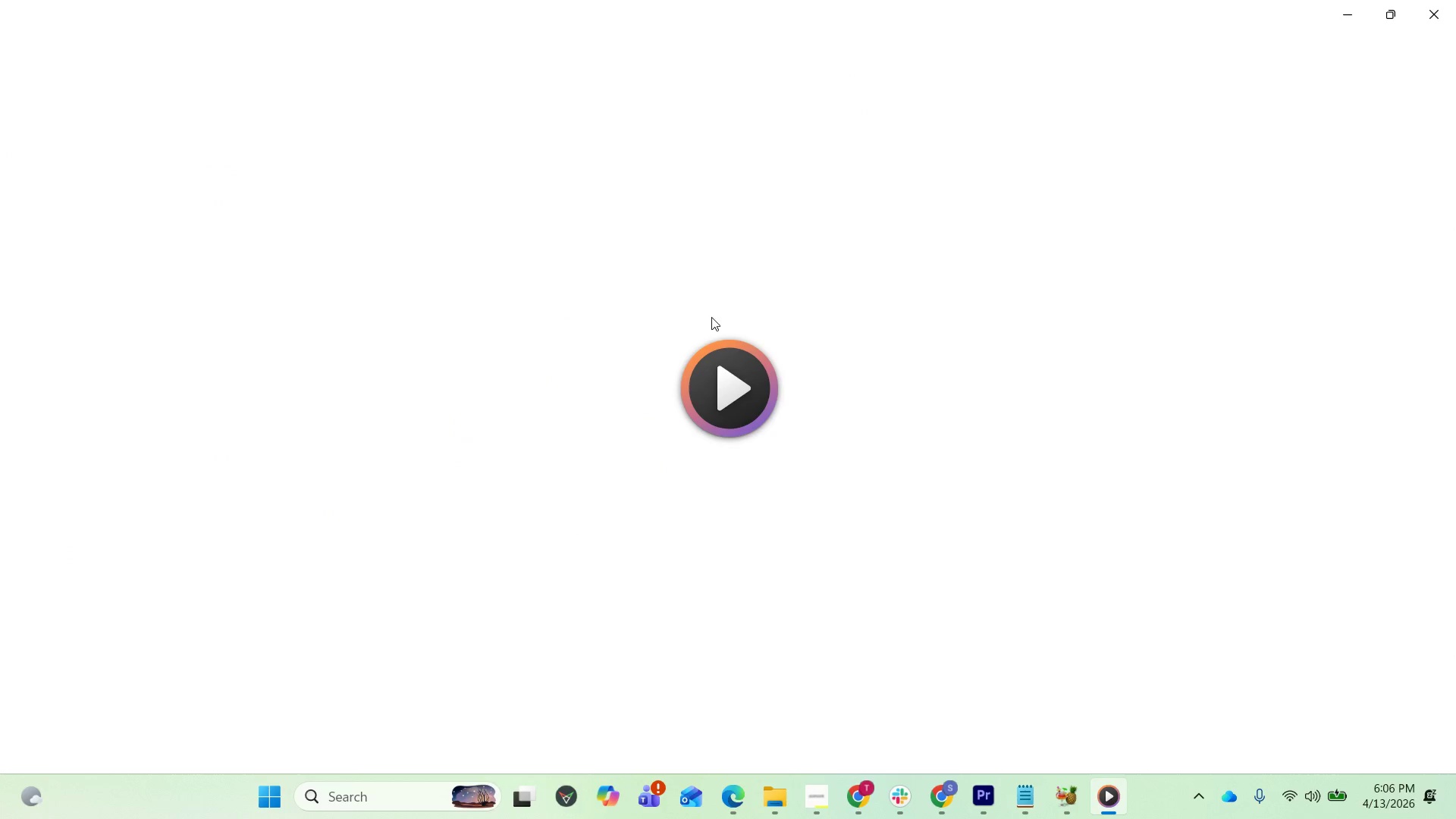 
left_click([1441, 13])
 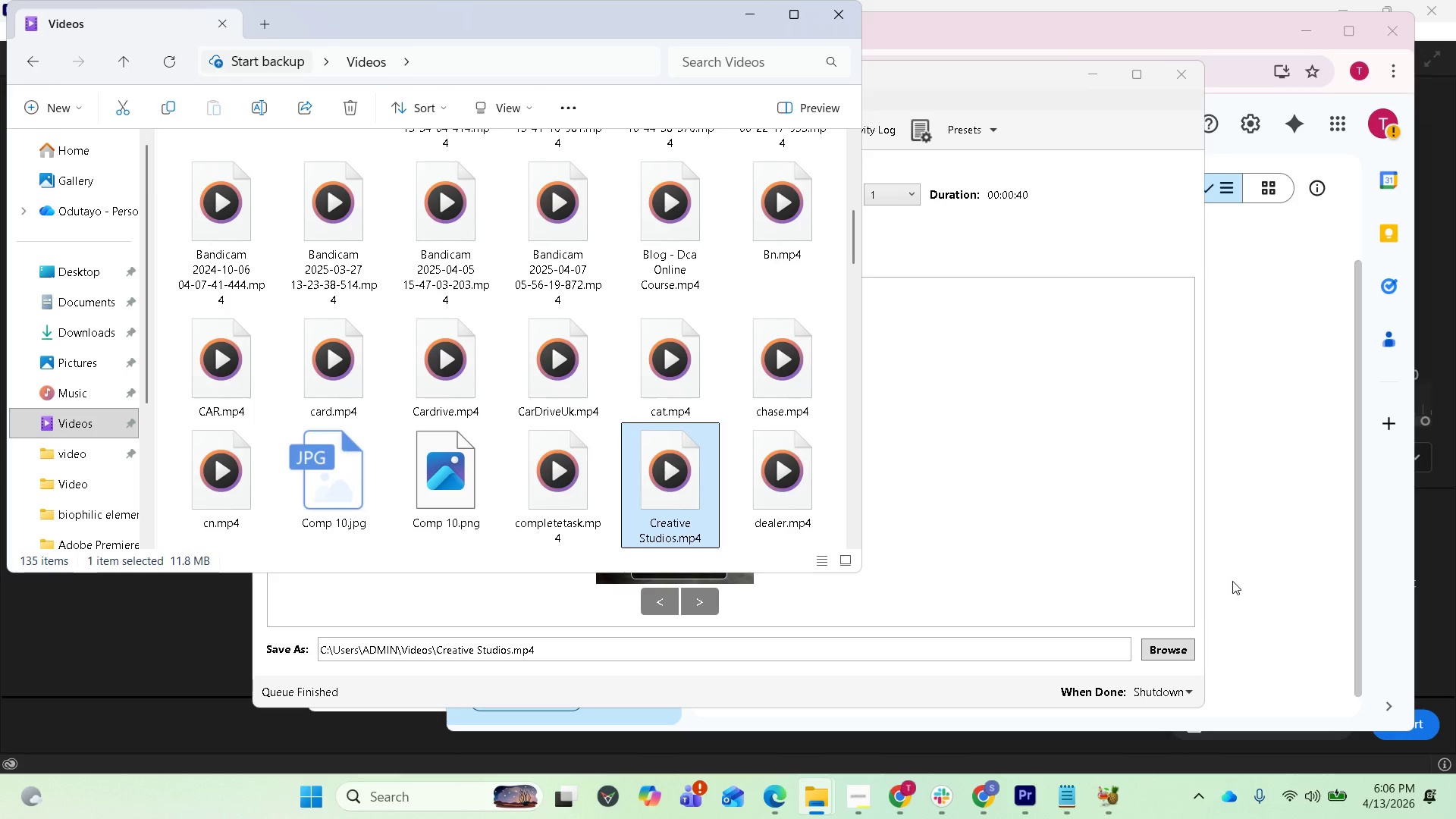 
left_click([1233, 581])
 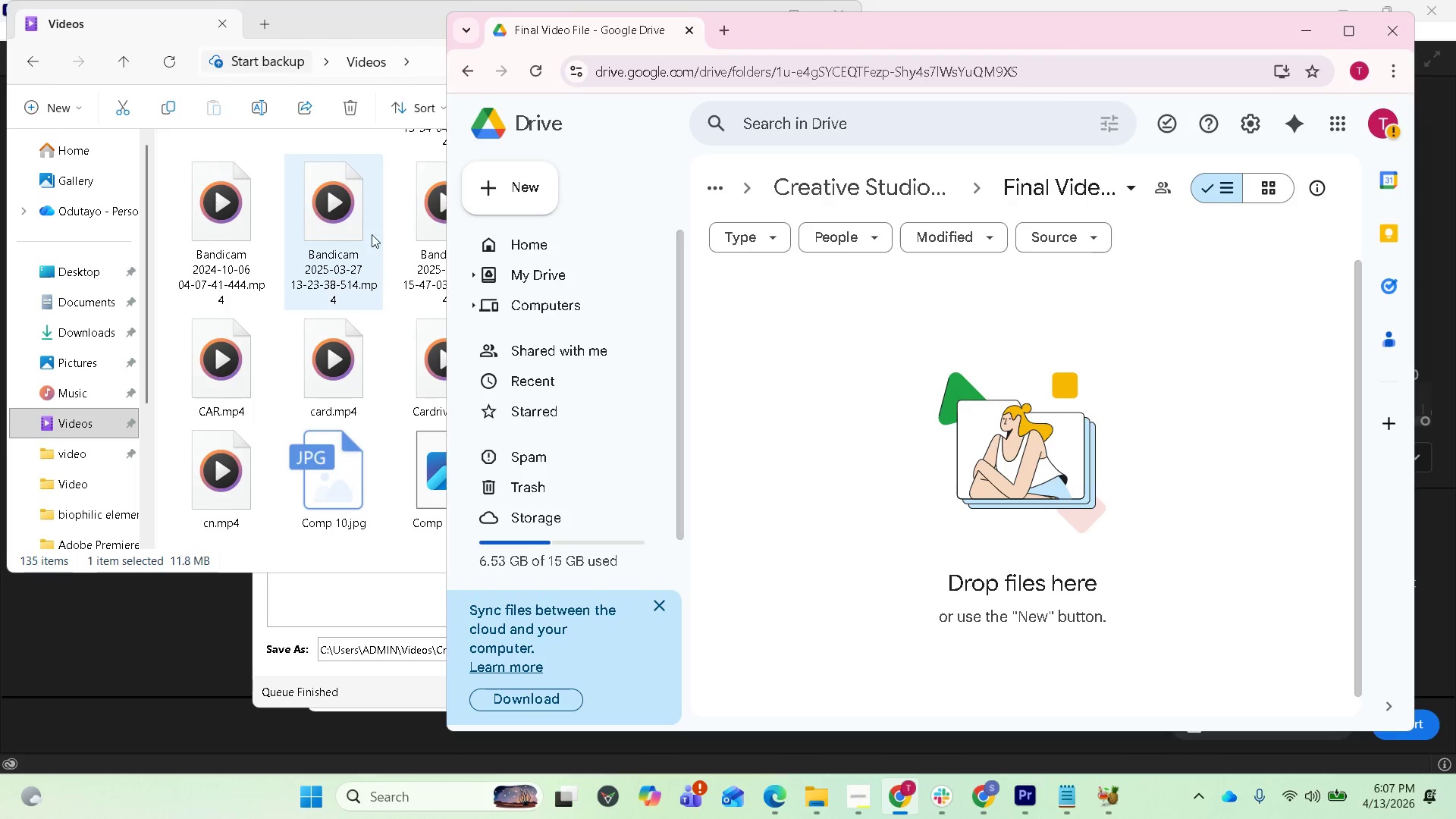 
left_click([383, 8])
 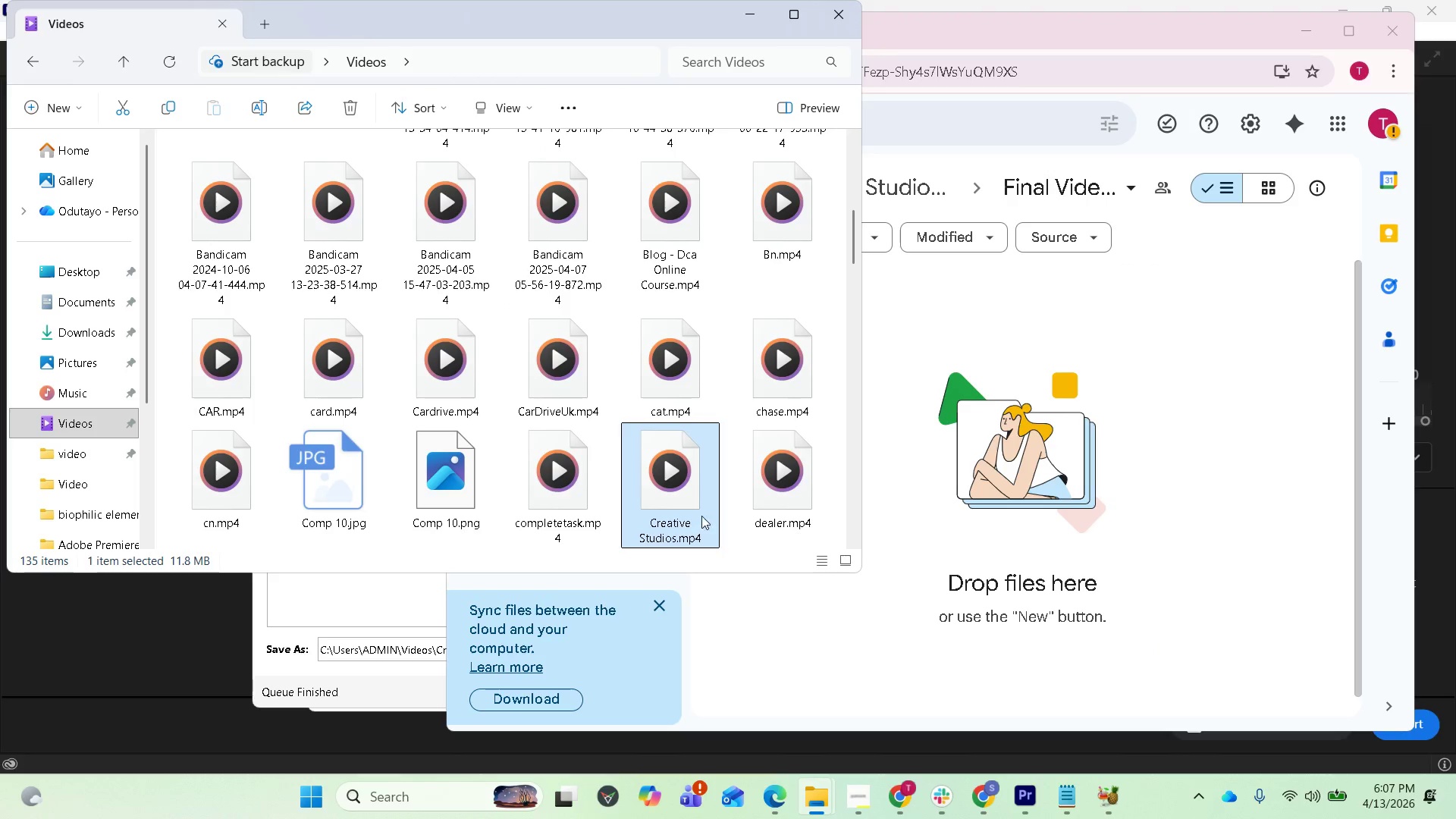 
left_click_drag(start_coordinate=[679, 504], to_coordinate=[982, 539])
 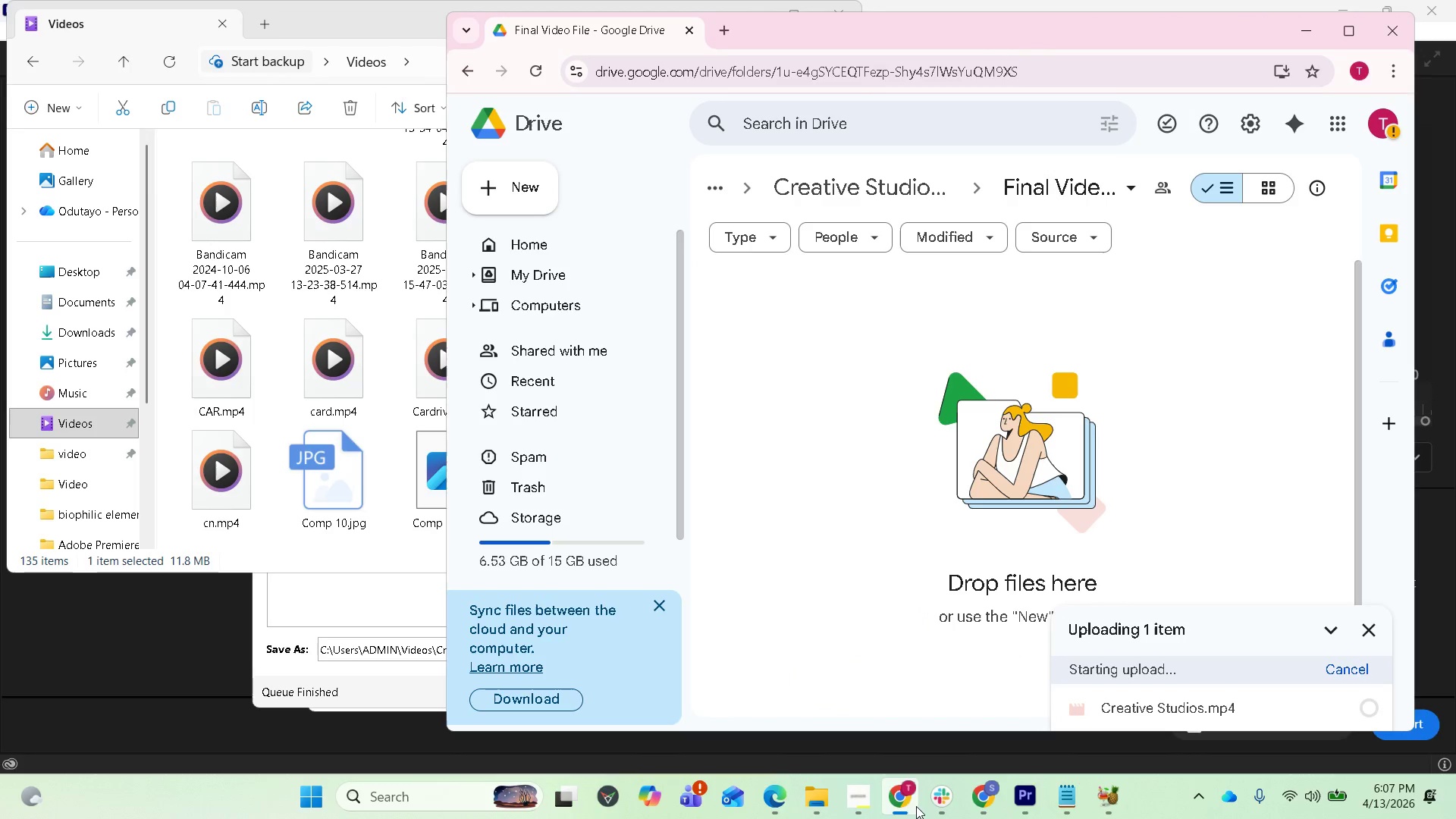 
left_click([870, 801])